 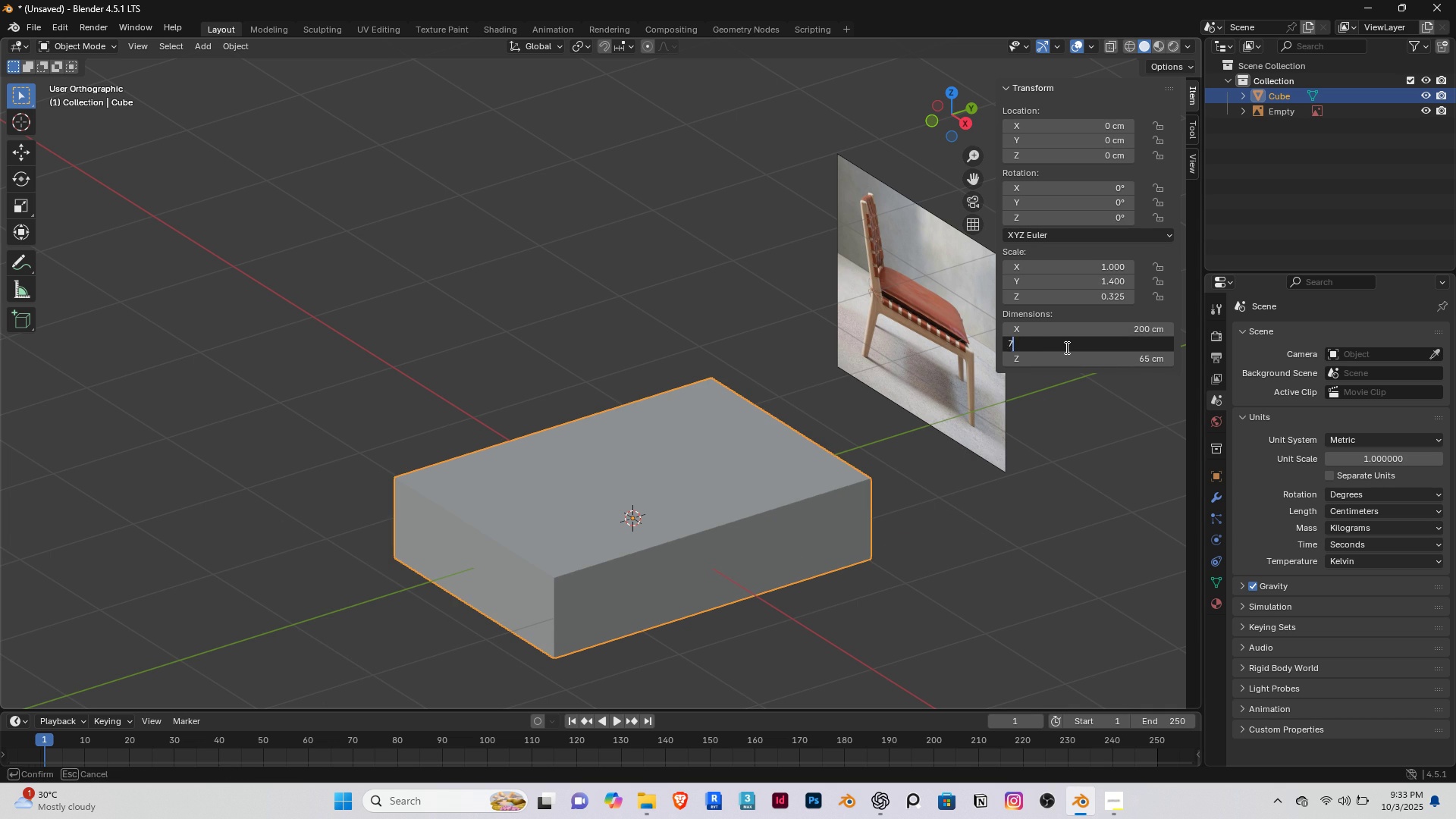 
type(70)
 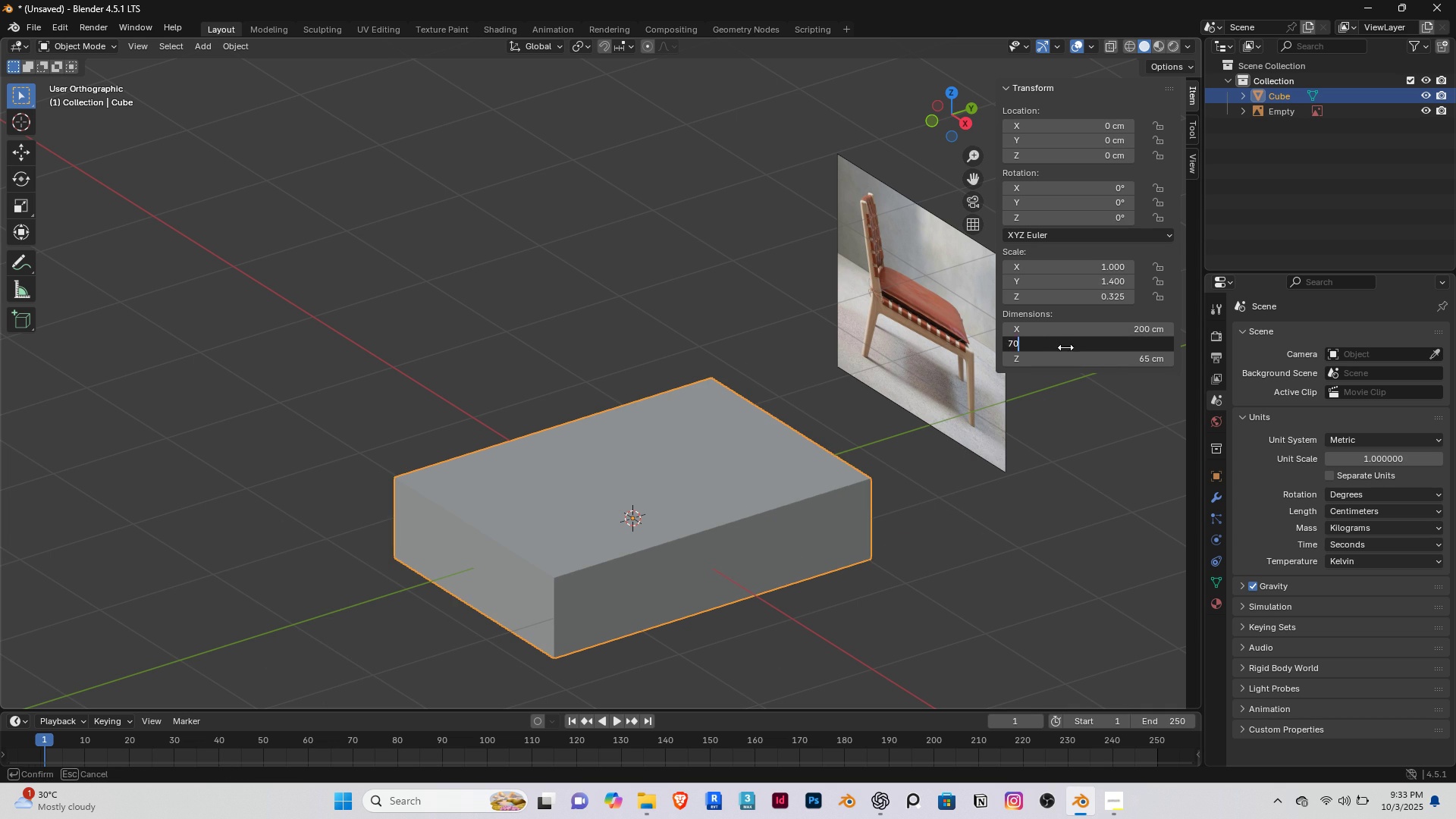 
key(Enter)
 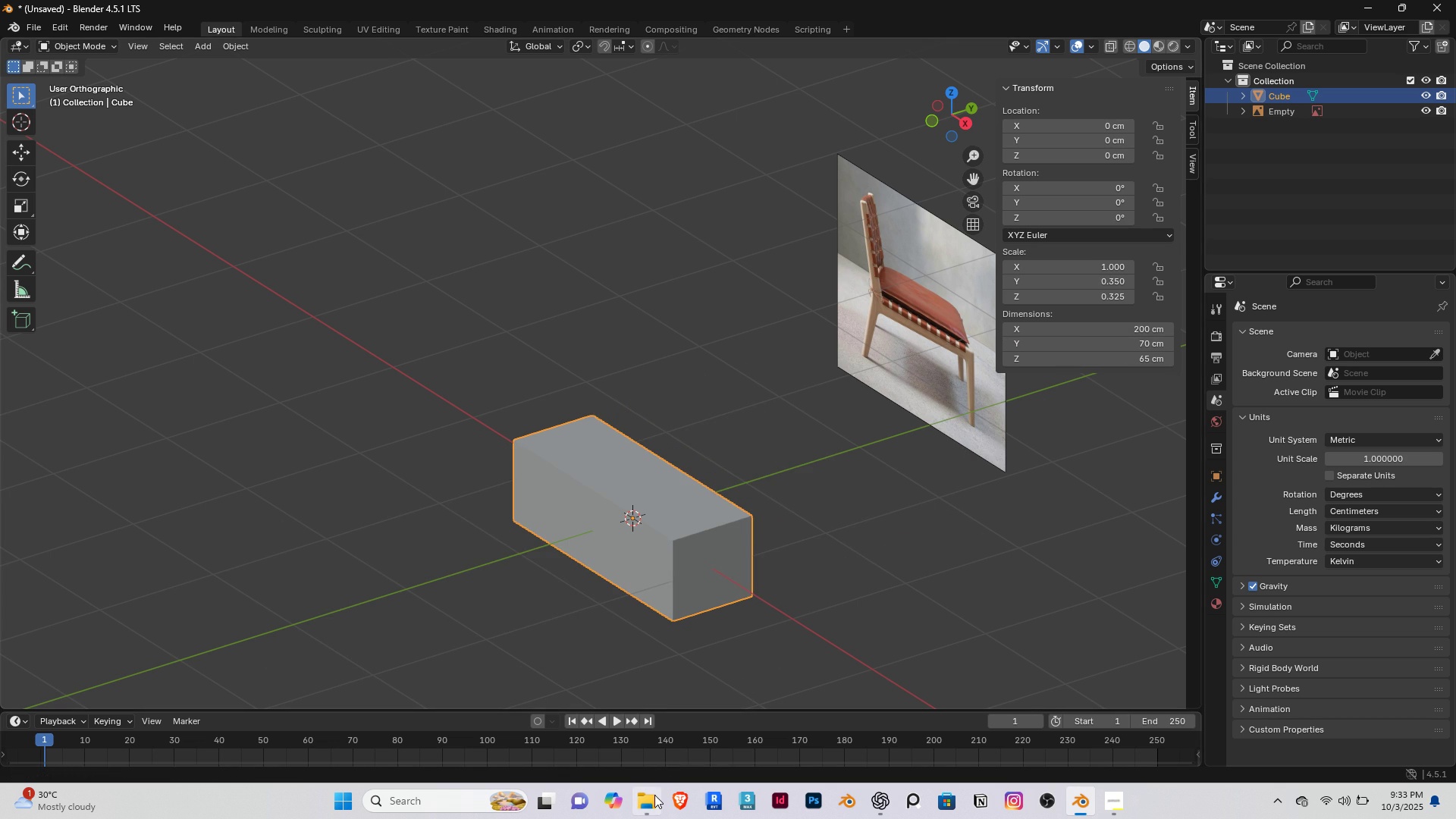 
left_click([654, 795])
 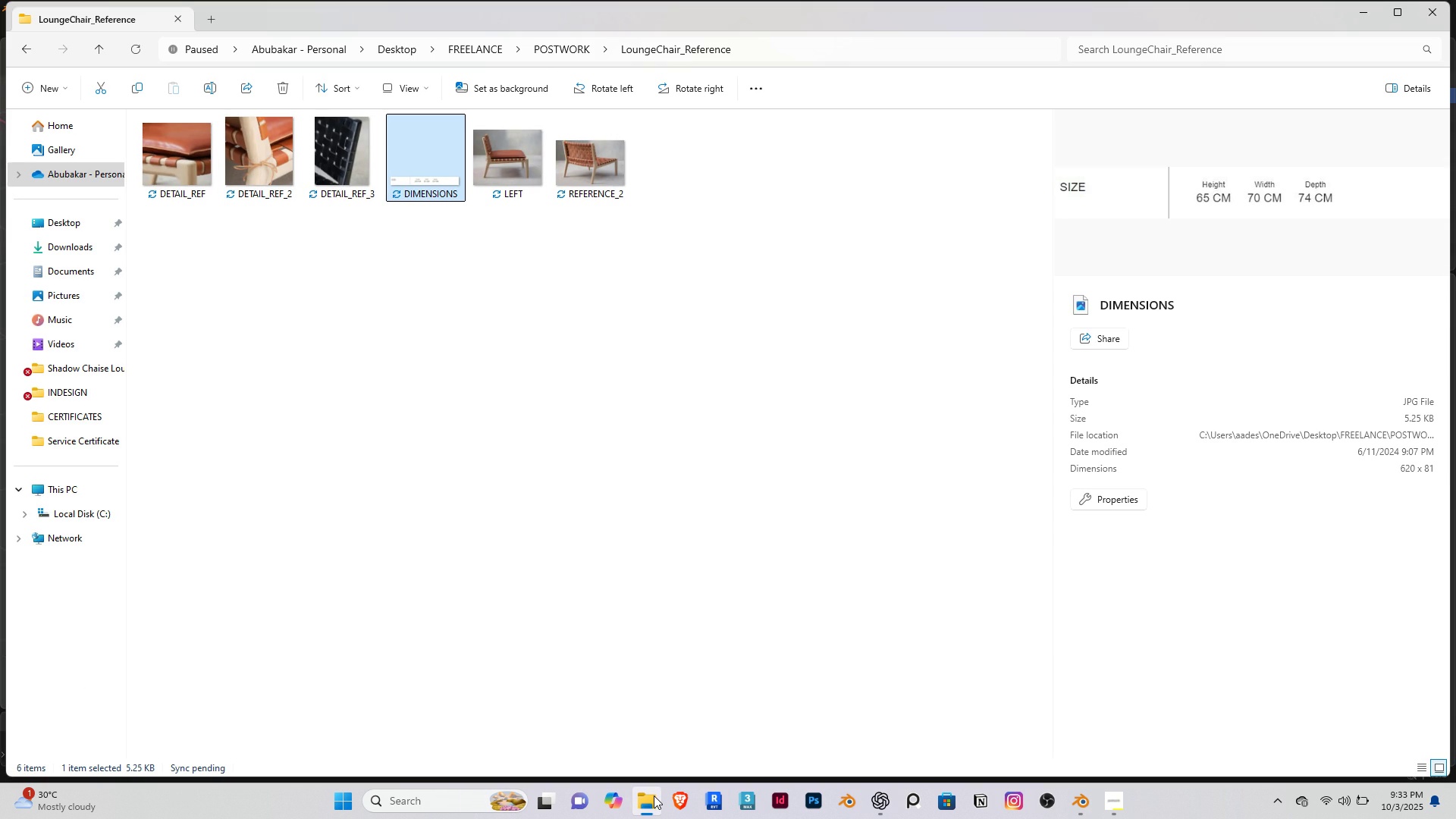 
left_click([654, 795])